 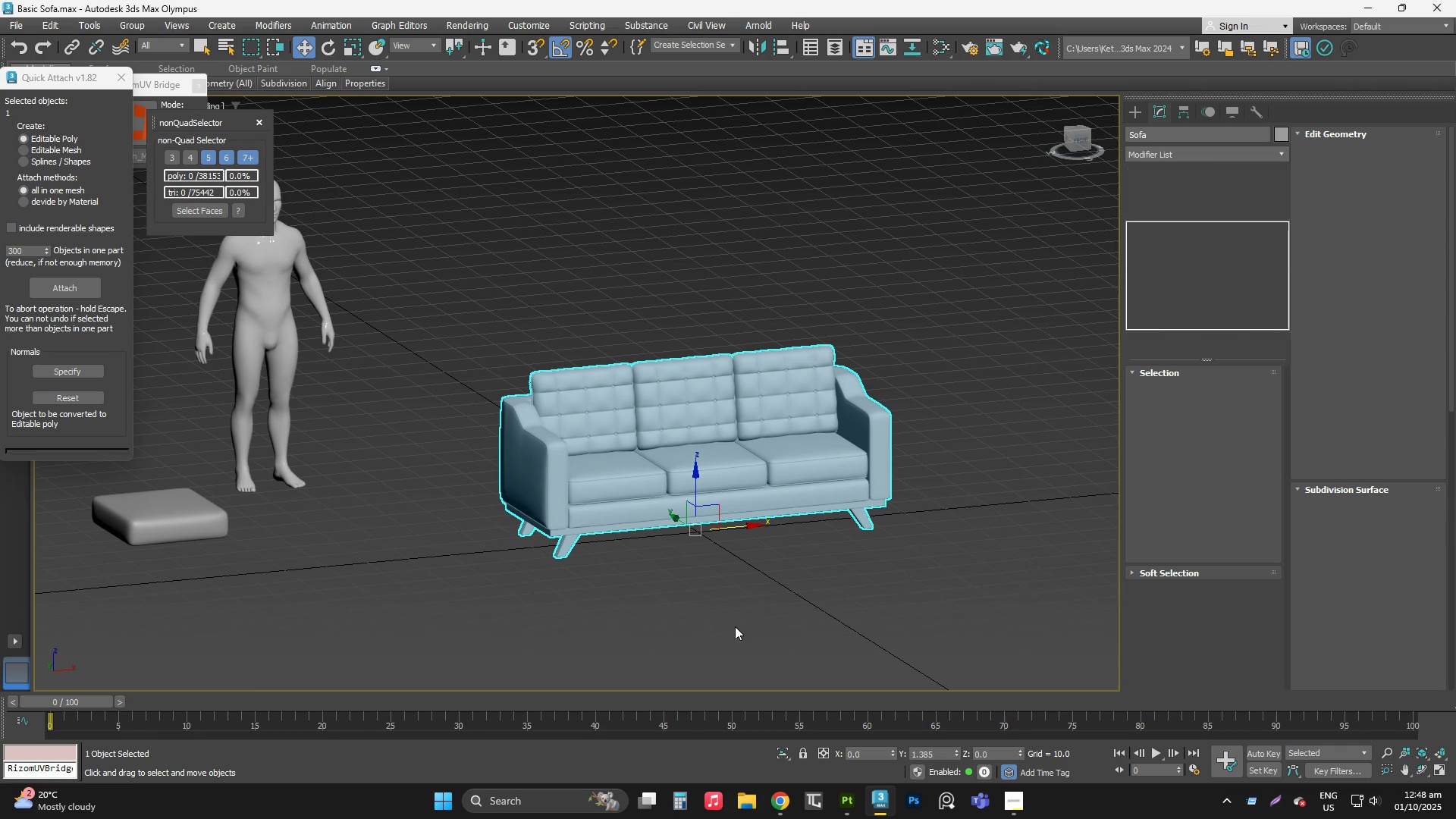 
left_click([745, 802])
 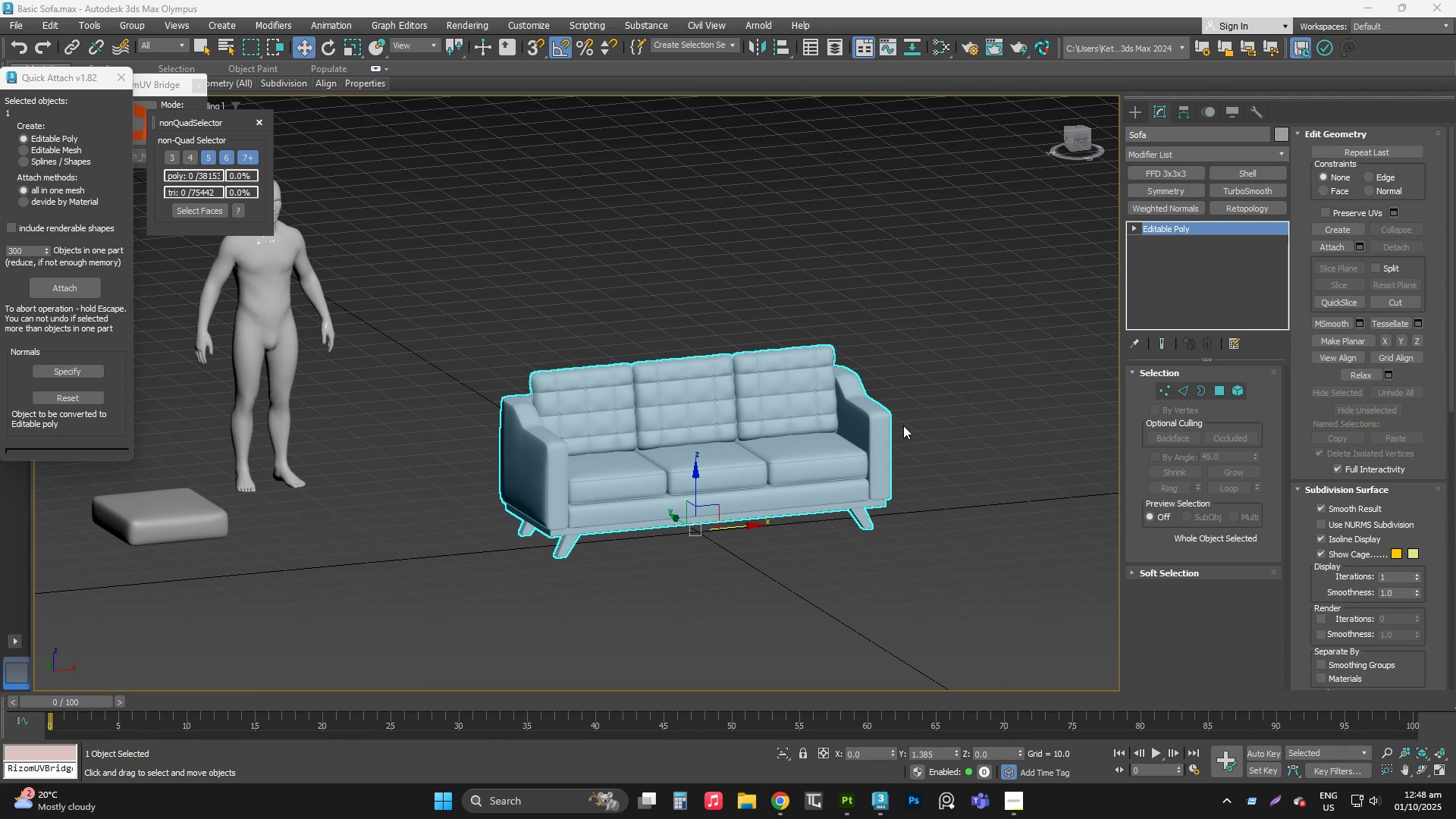 
key(Alt+AltLeft)
 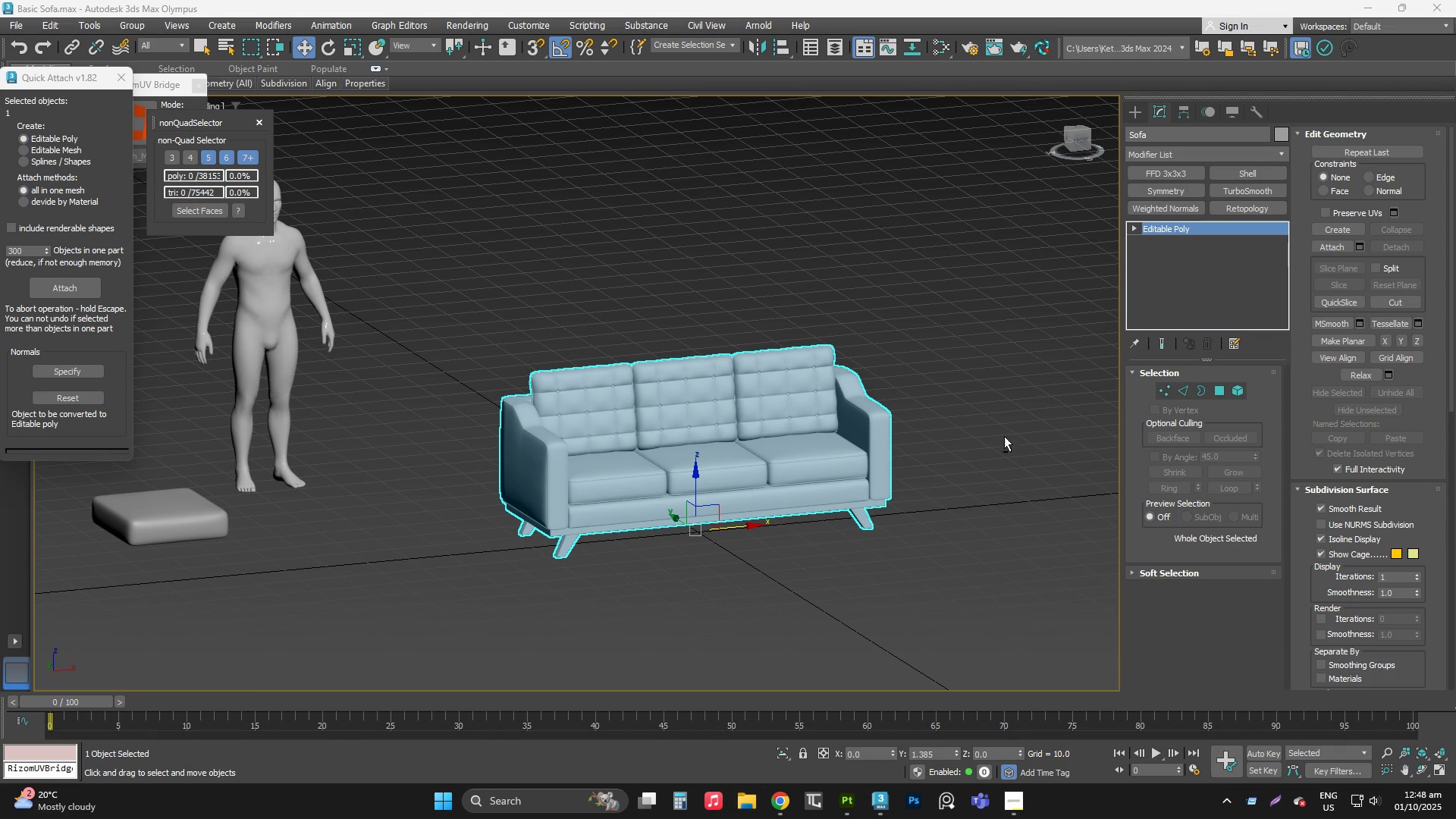 
key(Alt+Q)
 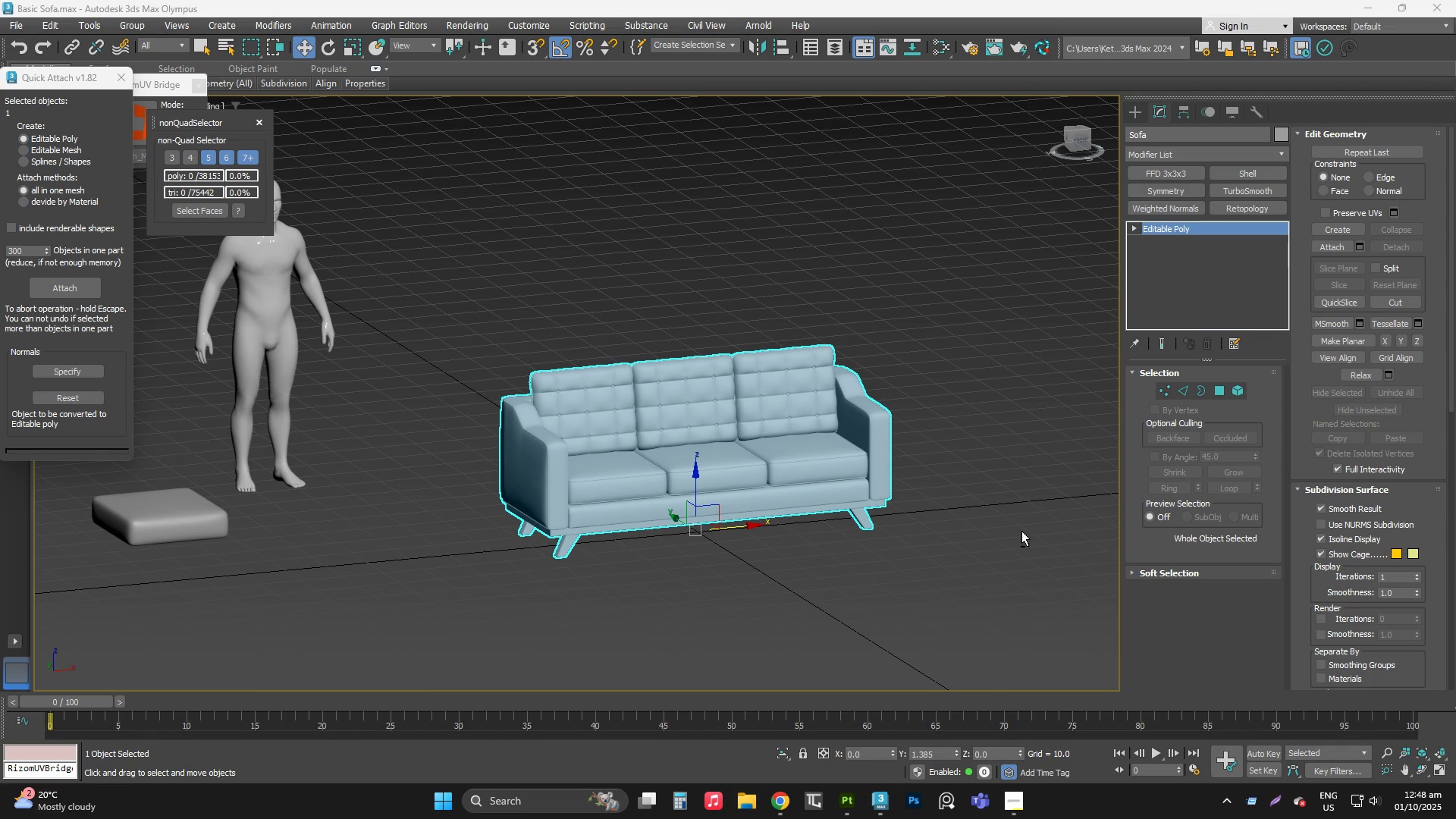 
key(Control+ControlLeft)